 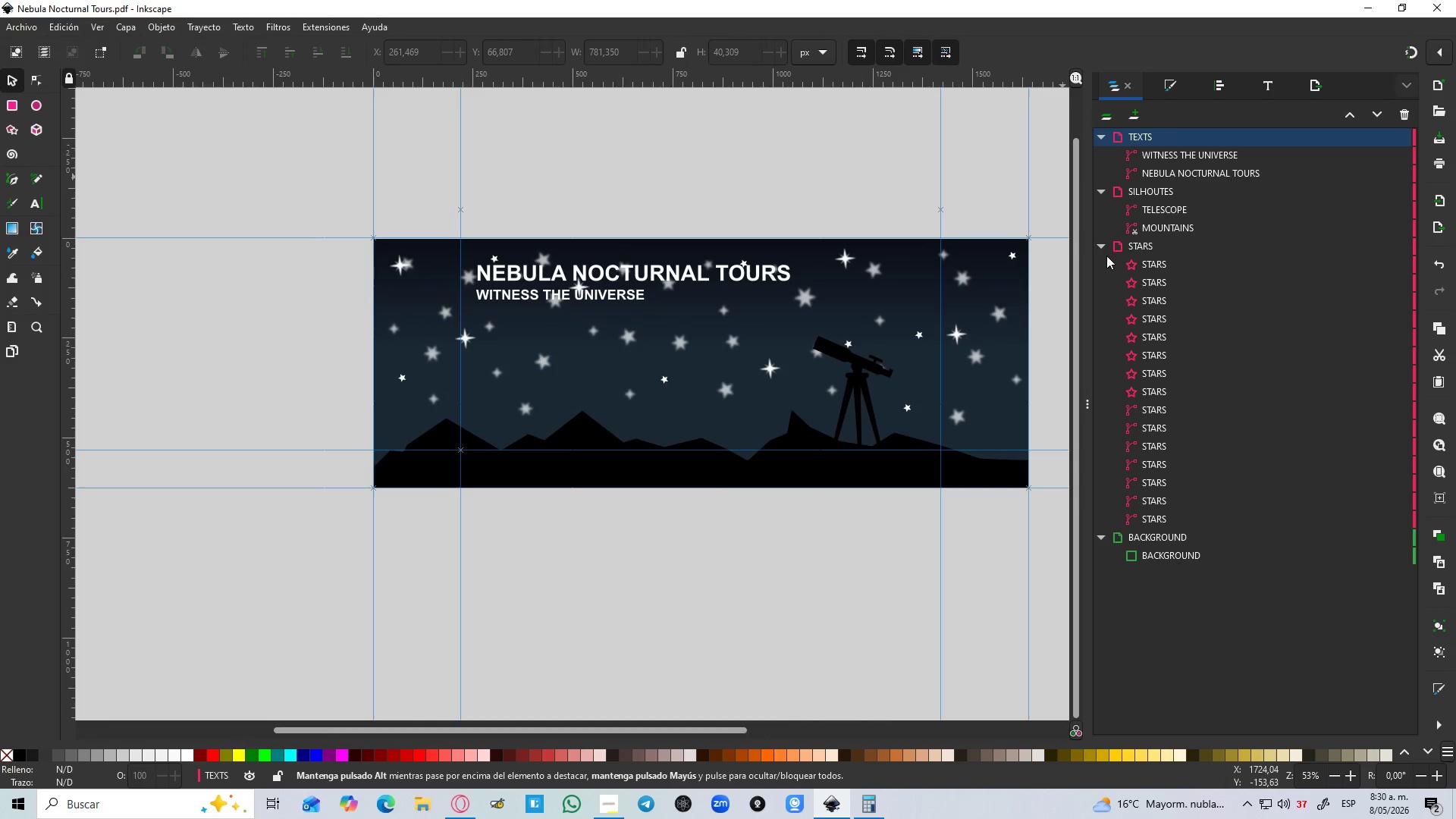 
hold_key(key=ControlLeft, duration=0.53)
 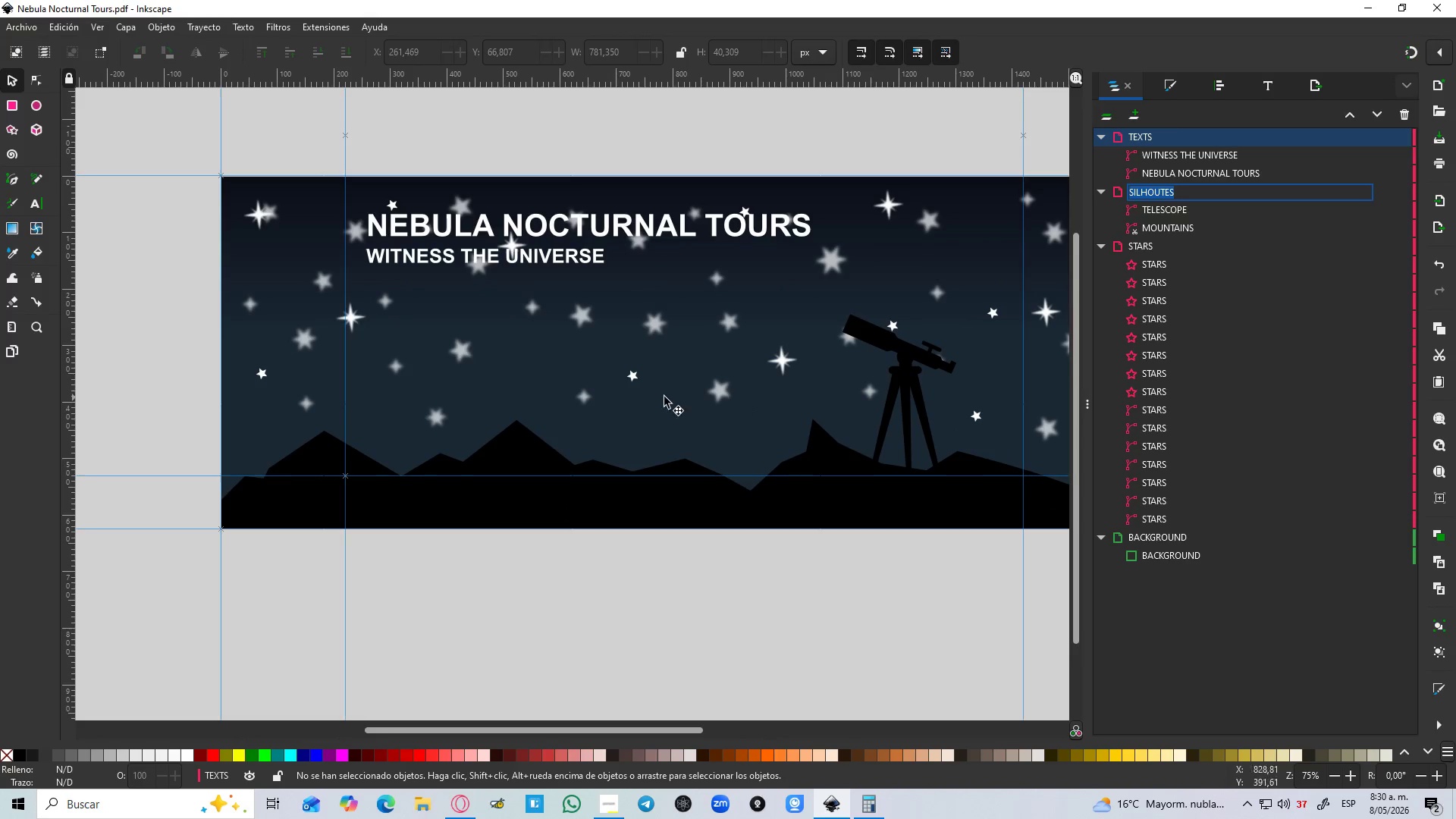 
hold_key(key=Space, duration=0.45)
 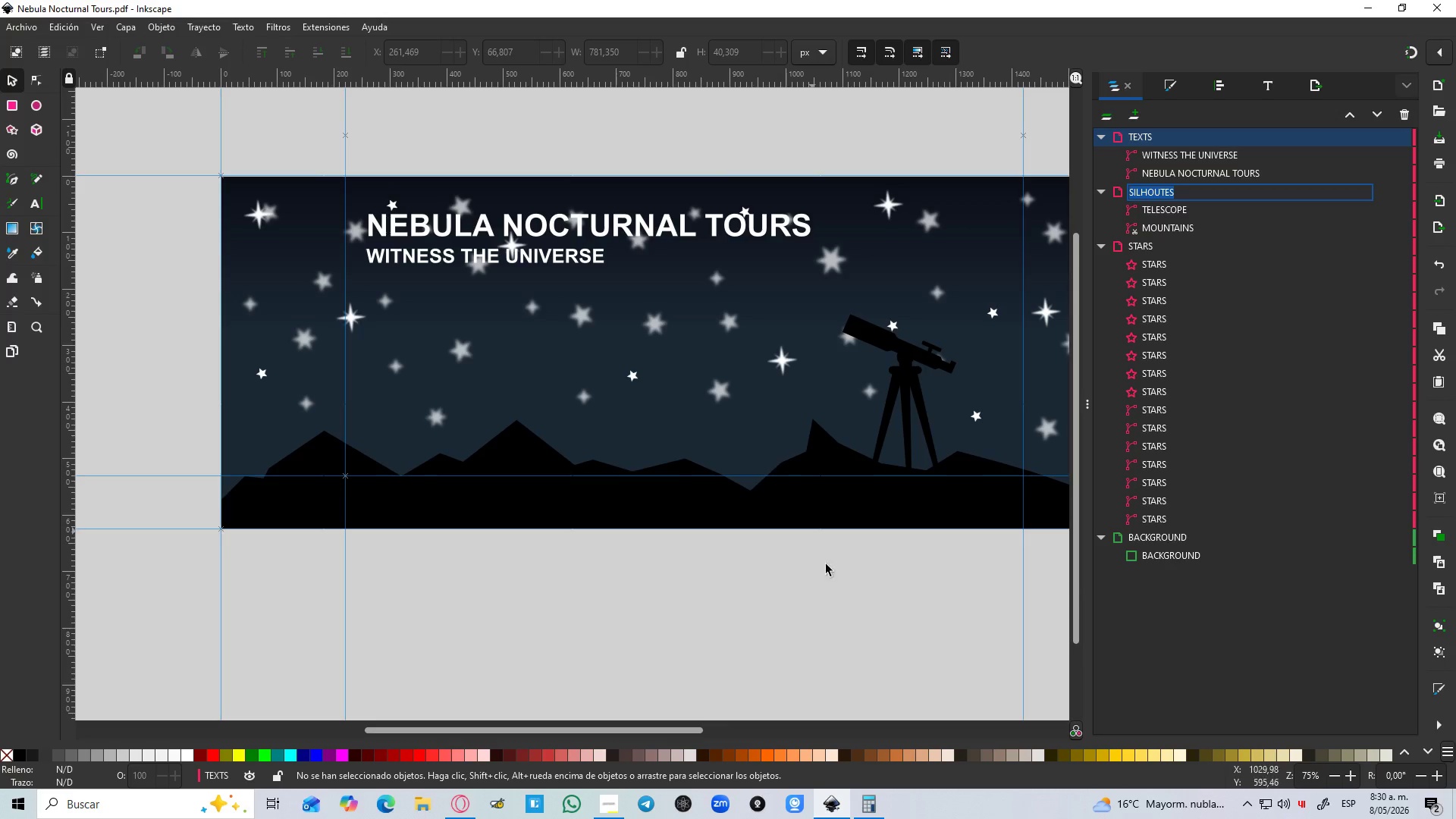 
scroll: coordinate [741, 390], scroll_direction: up, amount: 1.0
 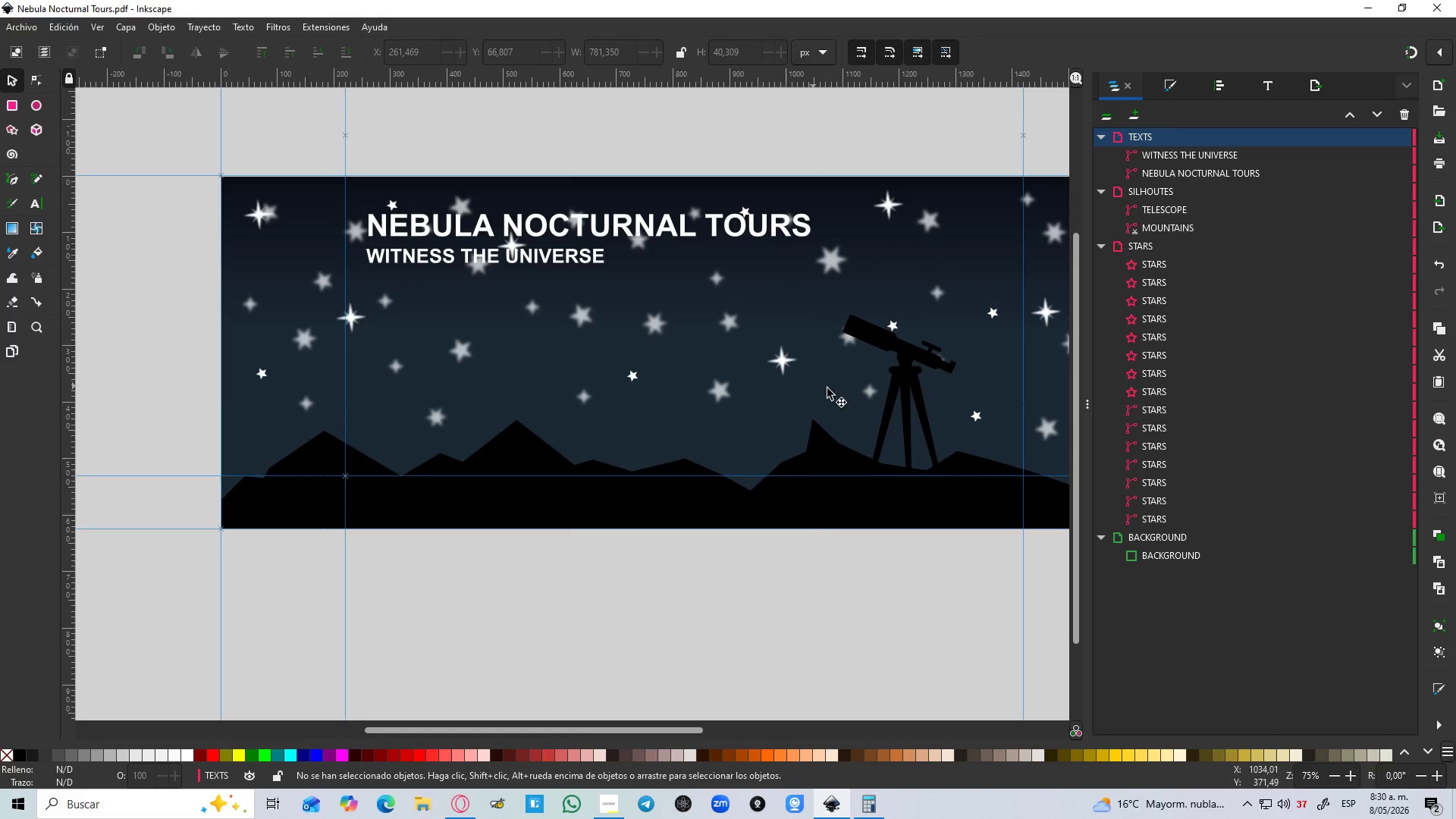 
left_click([827, 582])
 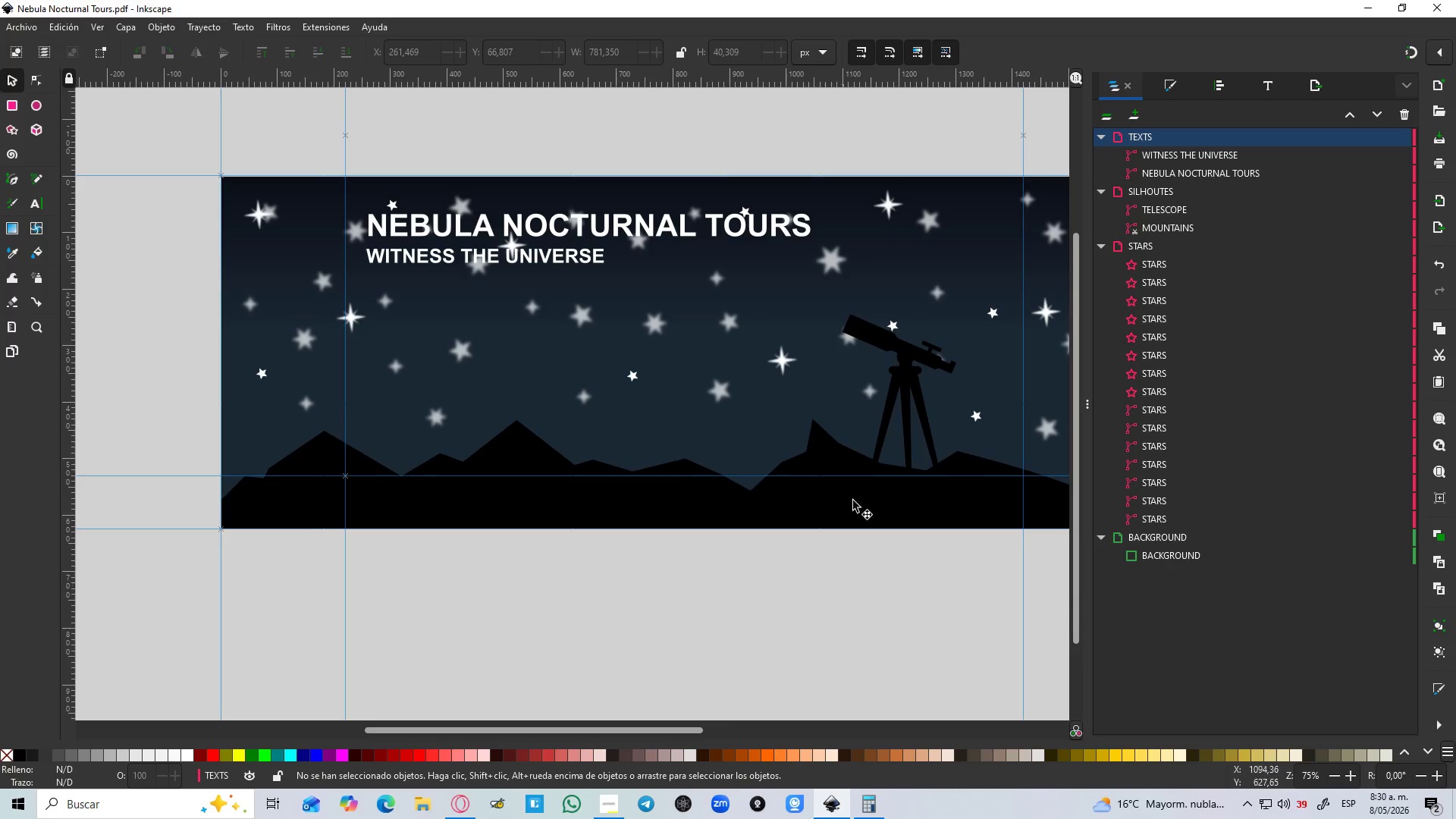 
hold_key(key=Space, duration=0.84)
 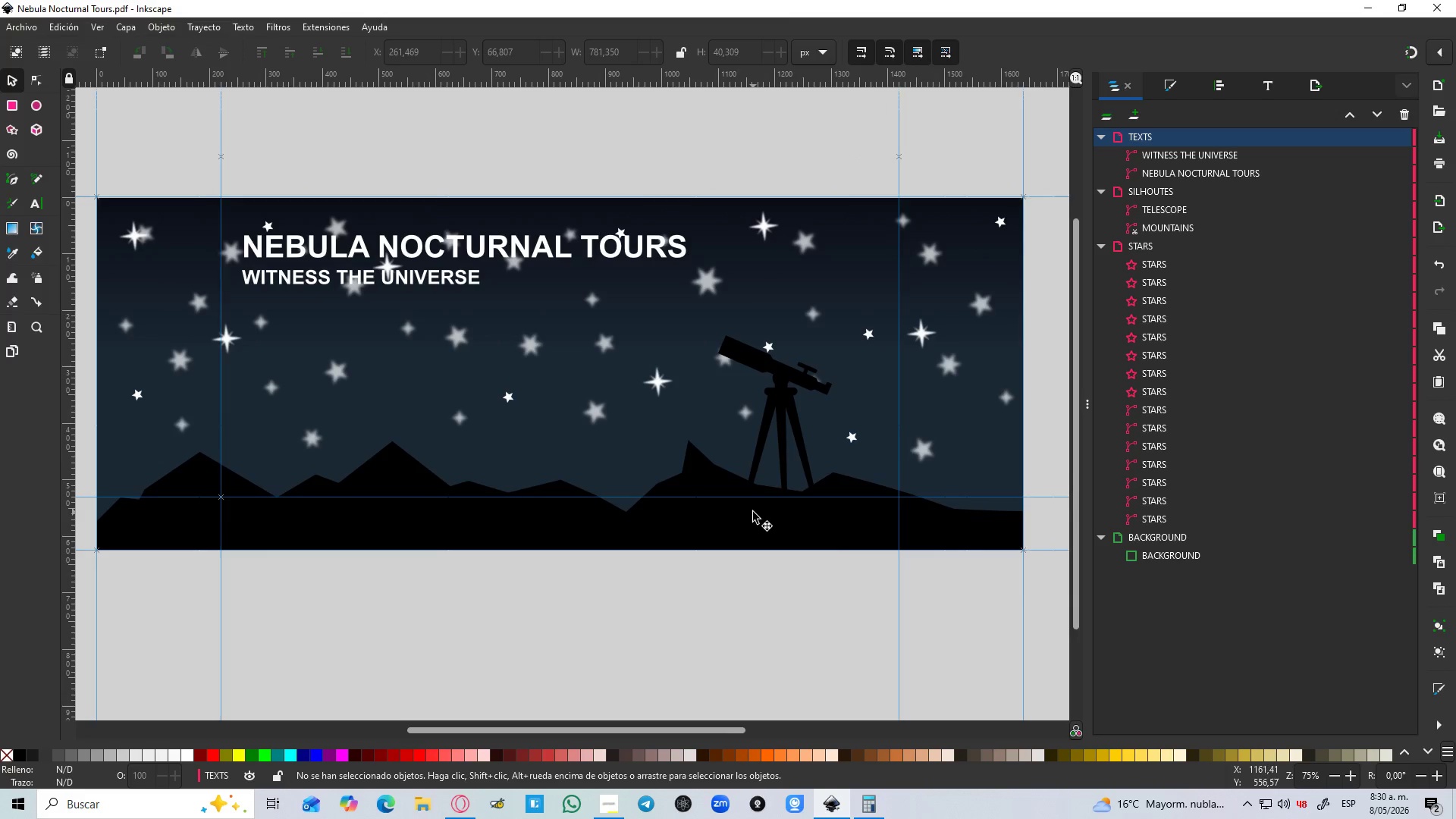 
key(Control+5)
 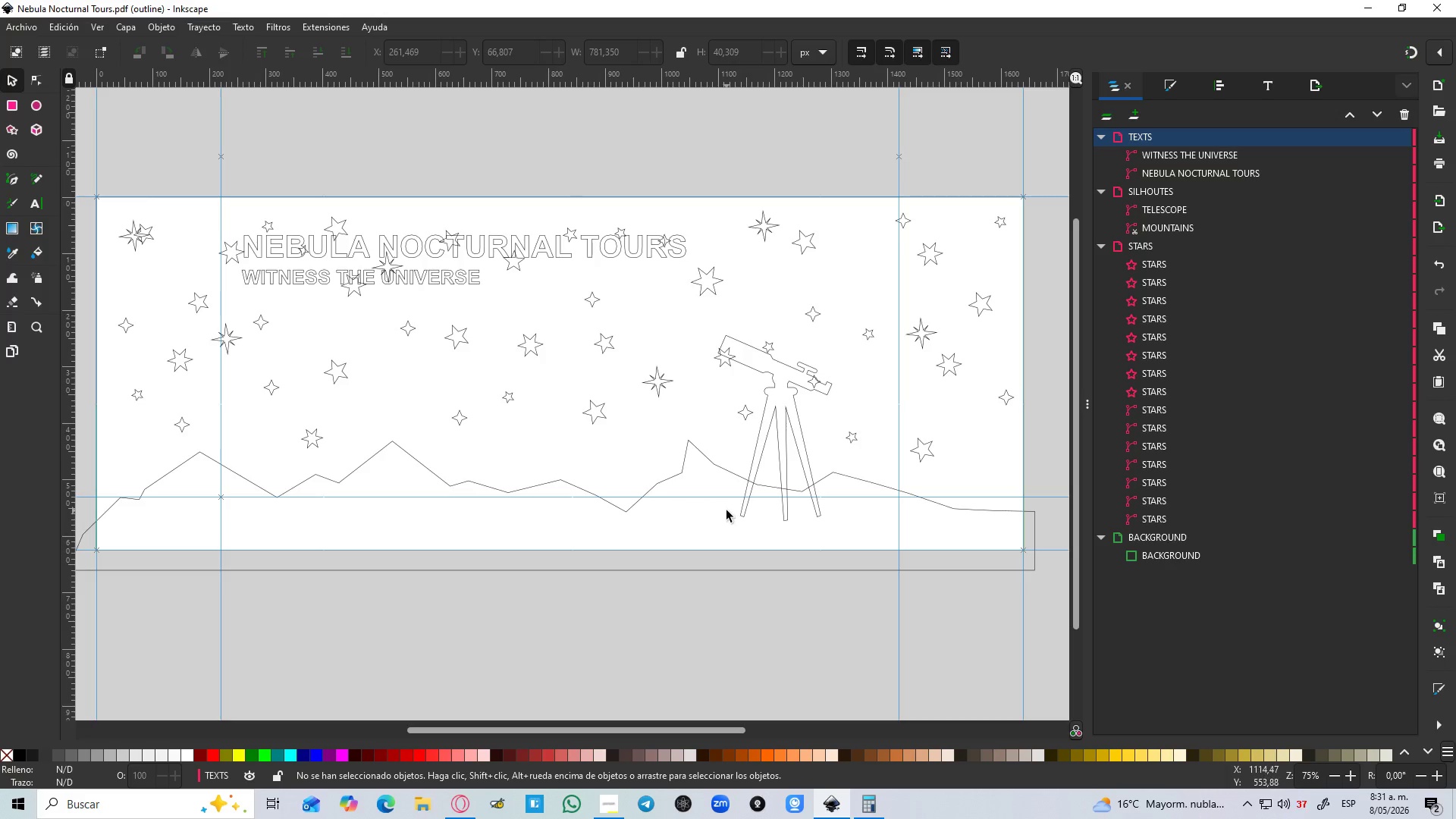 
hold_key(key=ControlLeft, duration=1.5)
scroll: coordinate [720, 509], scroll_direction: down, amount: 2.0
 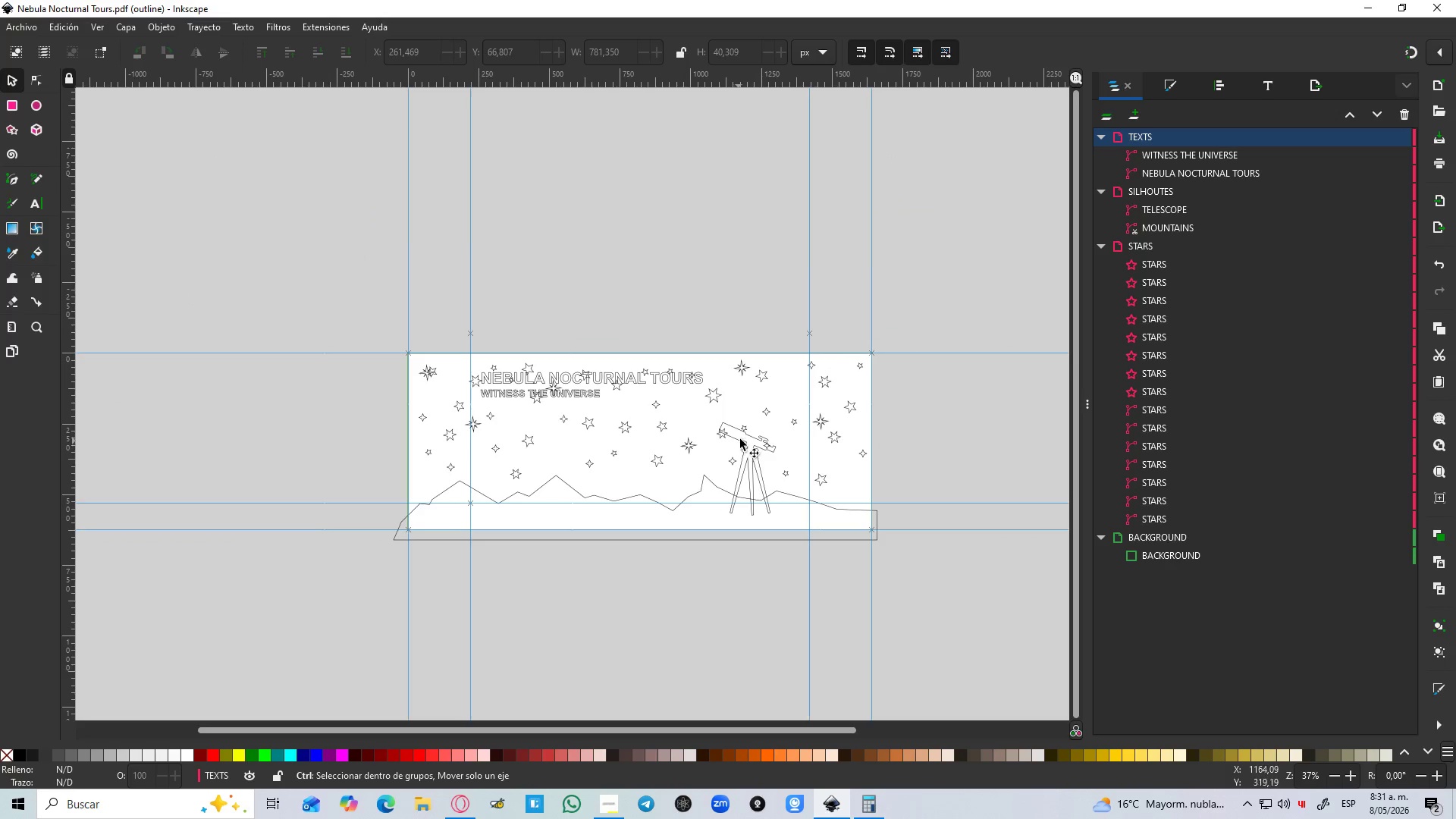 
scroll: coordinate [740, 439], scroll_direction: up, amount: 1.0
 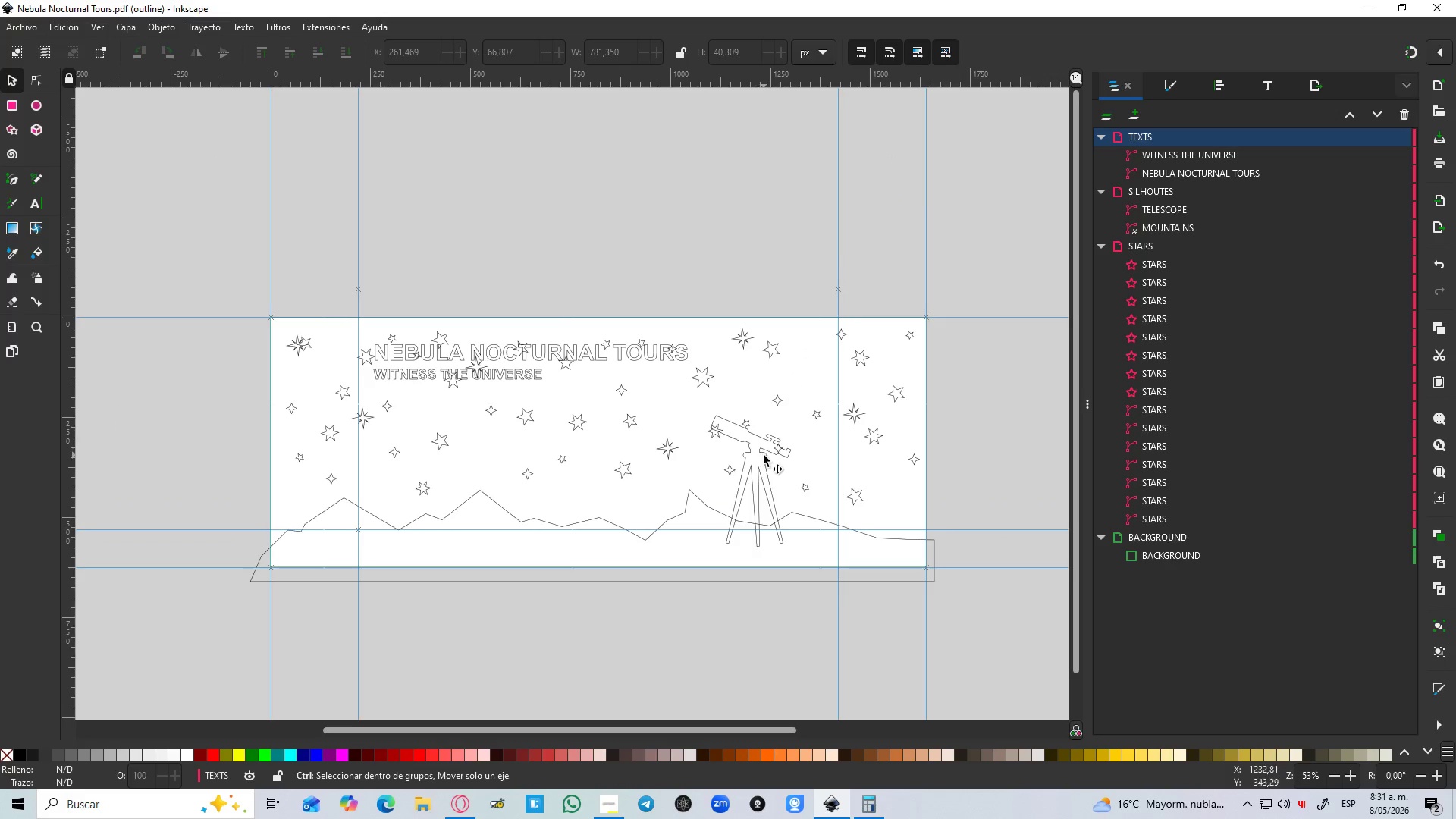 
hold_key(key=ControlLeft, duration=1.5)
scroll: coordinate [764, 455], scroll_direction: up, amount: 1.0
 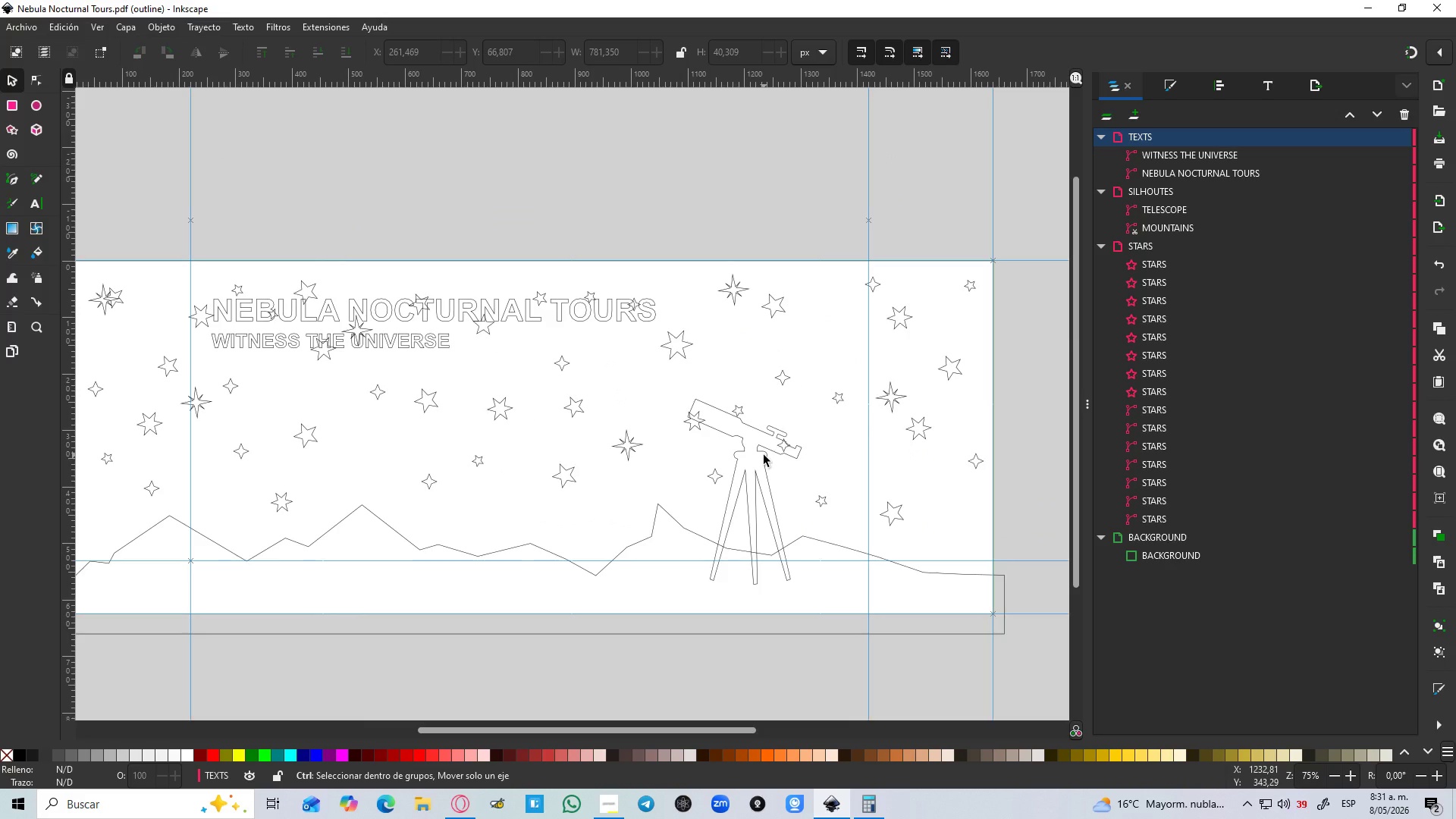 
scroll: coordinate [764, 455], scroll_direction: down, amount: 1.0
 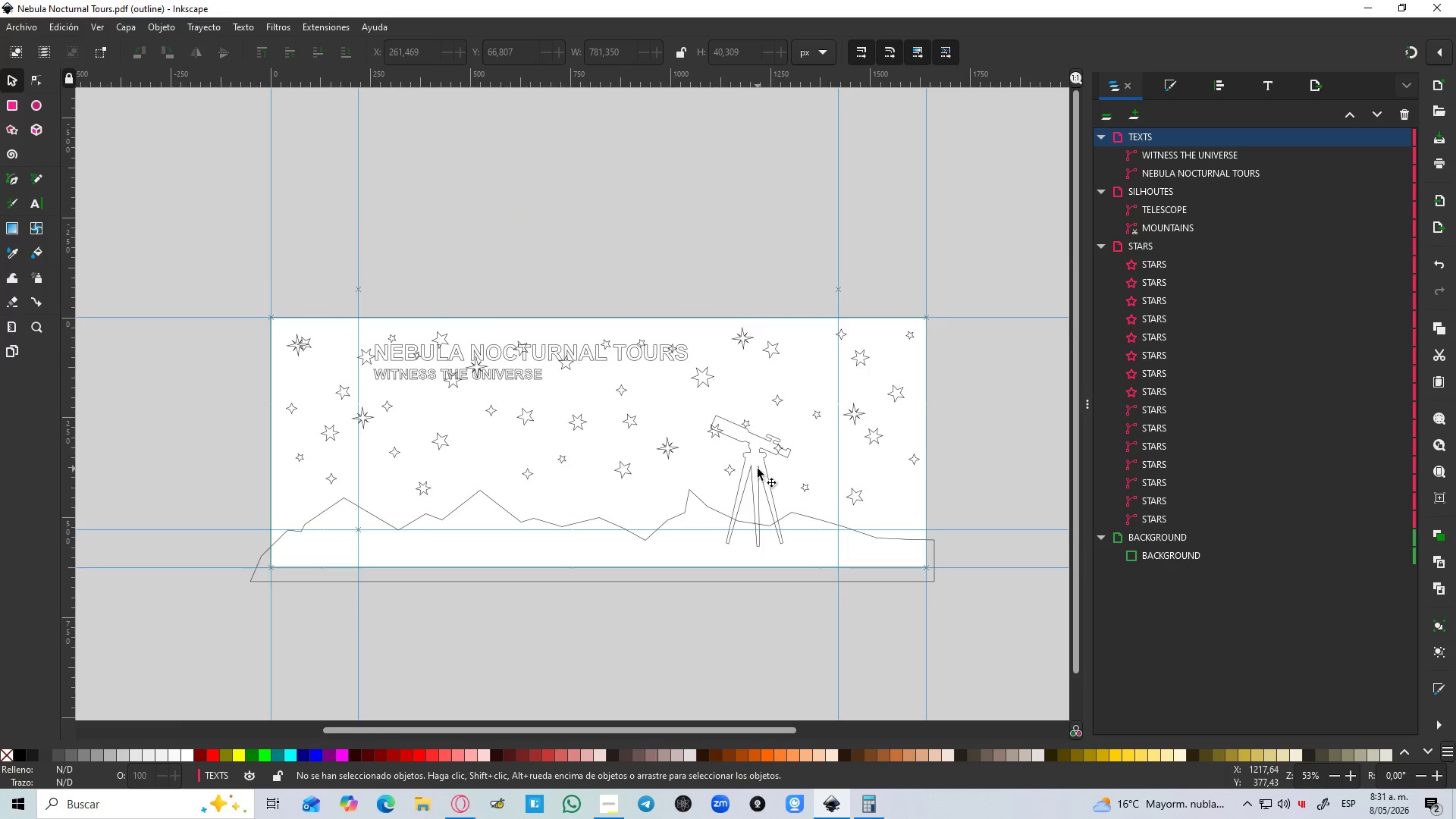 
hold_key(key=ControlLeft, duration=1.5)
scroll: coordinate [742, 472], scroll_direction: up, amount: 1.0
 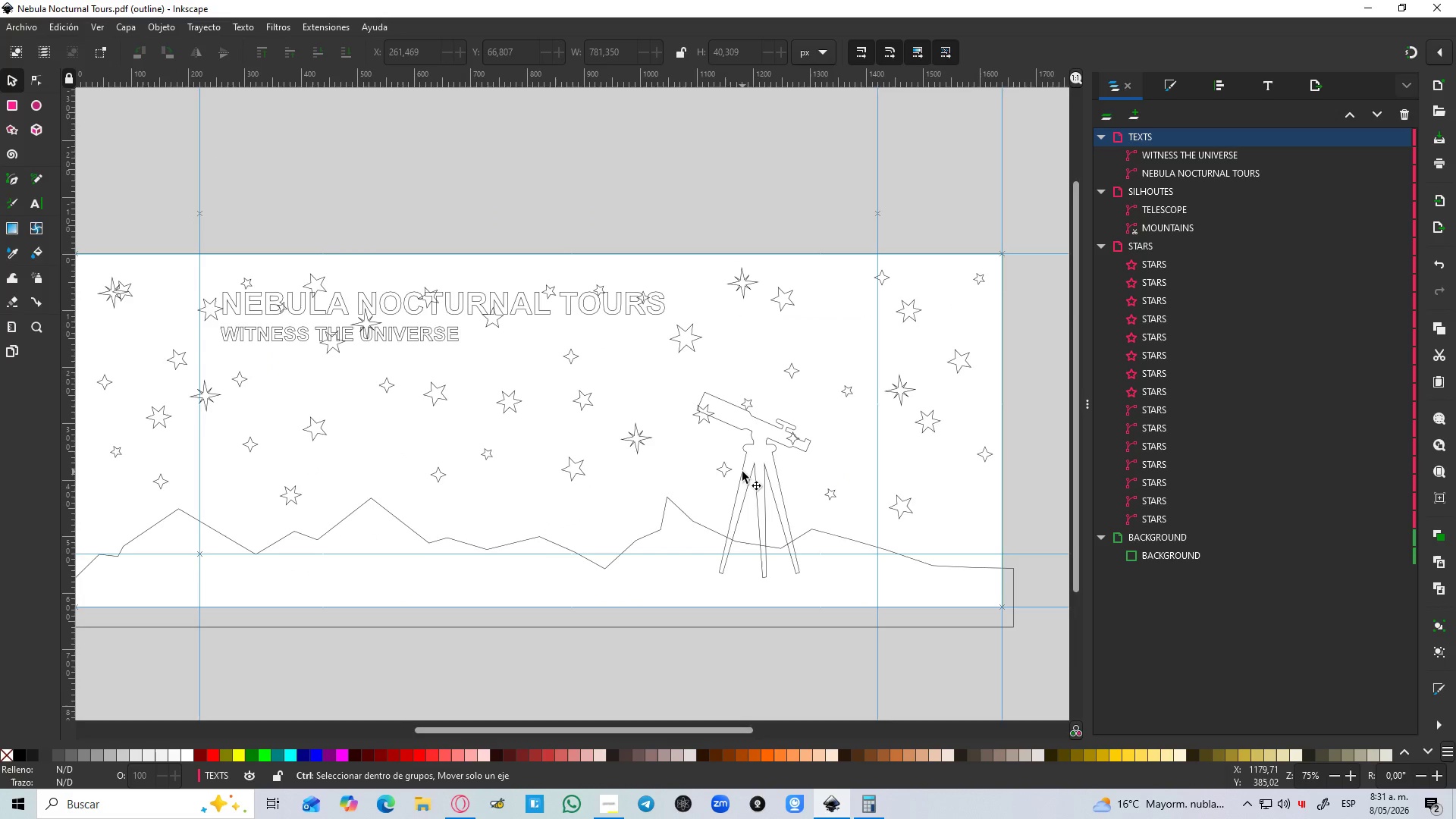 
scroll: coordinate [742, 472], scroll_direction: down, amount: 1.0
 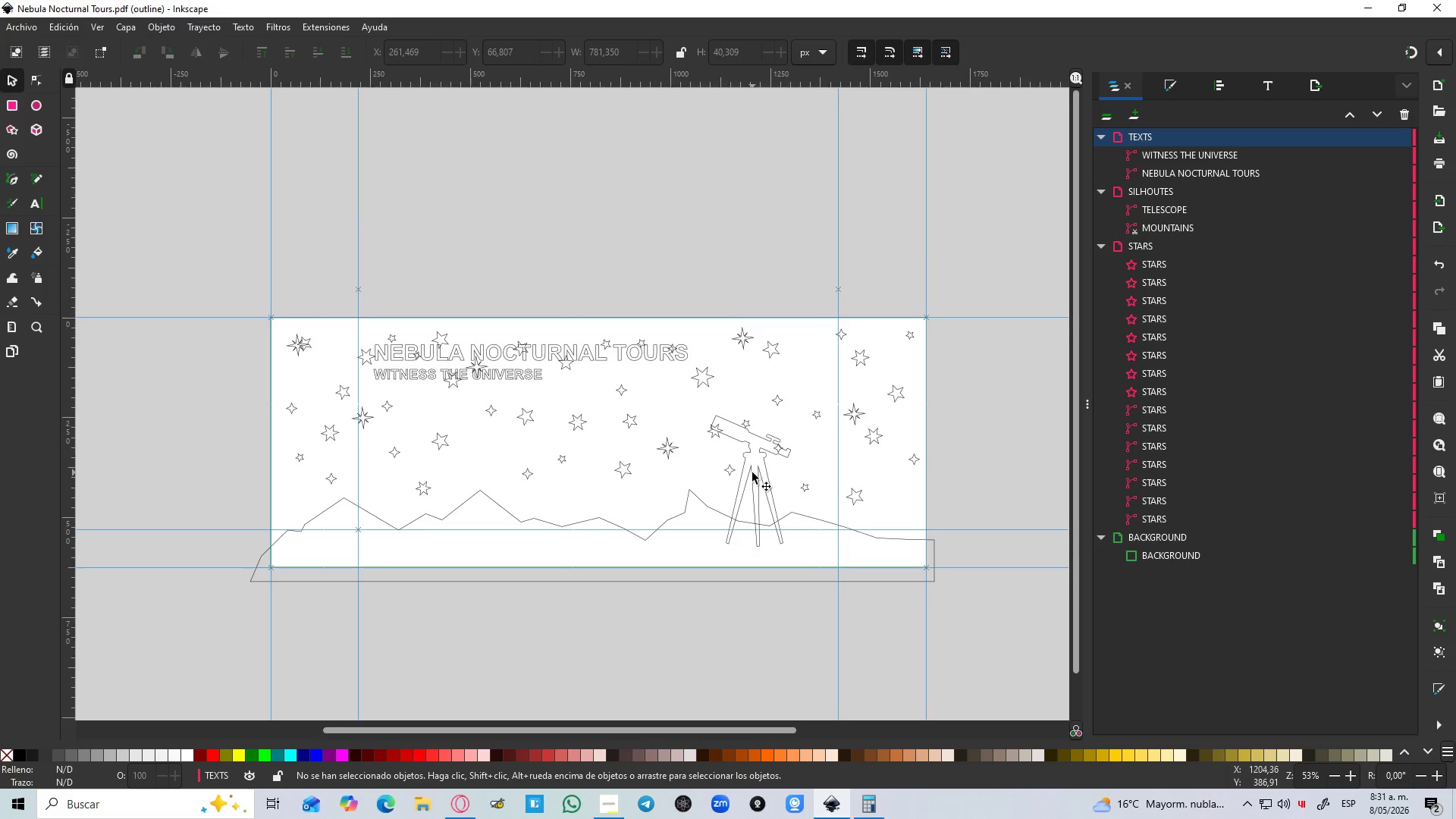 
key(Control+5)
 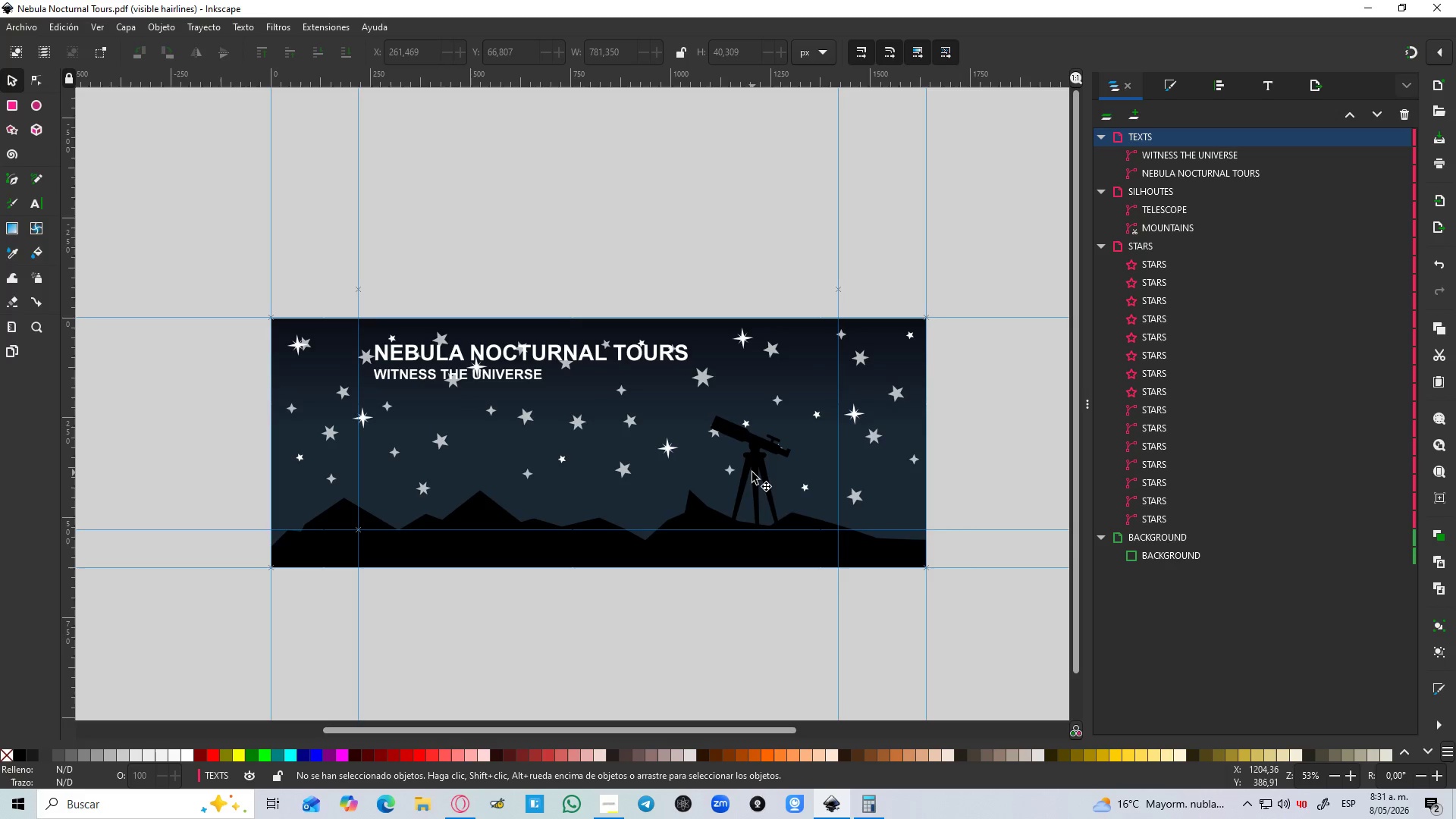 
key(Control+5)